 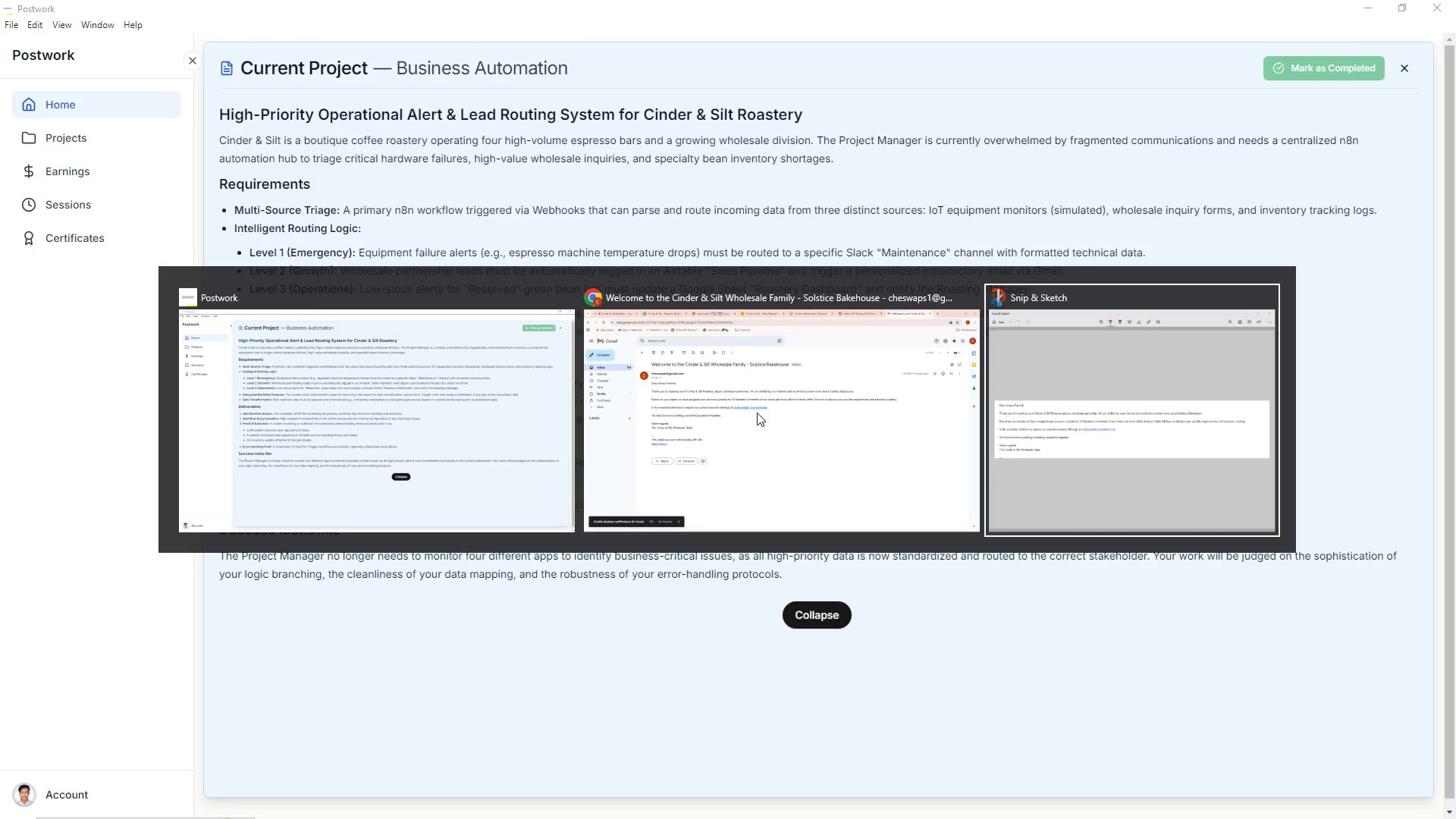 
key(Alt+Tab)
 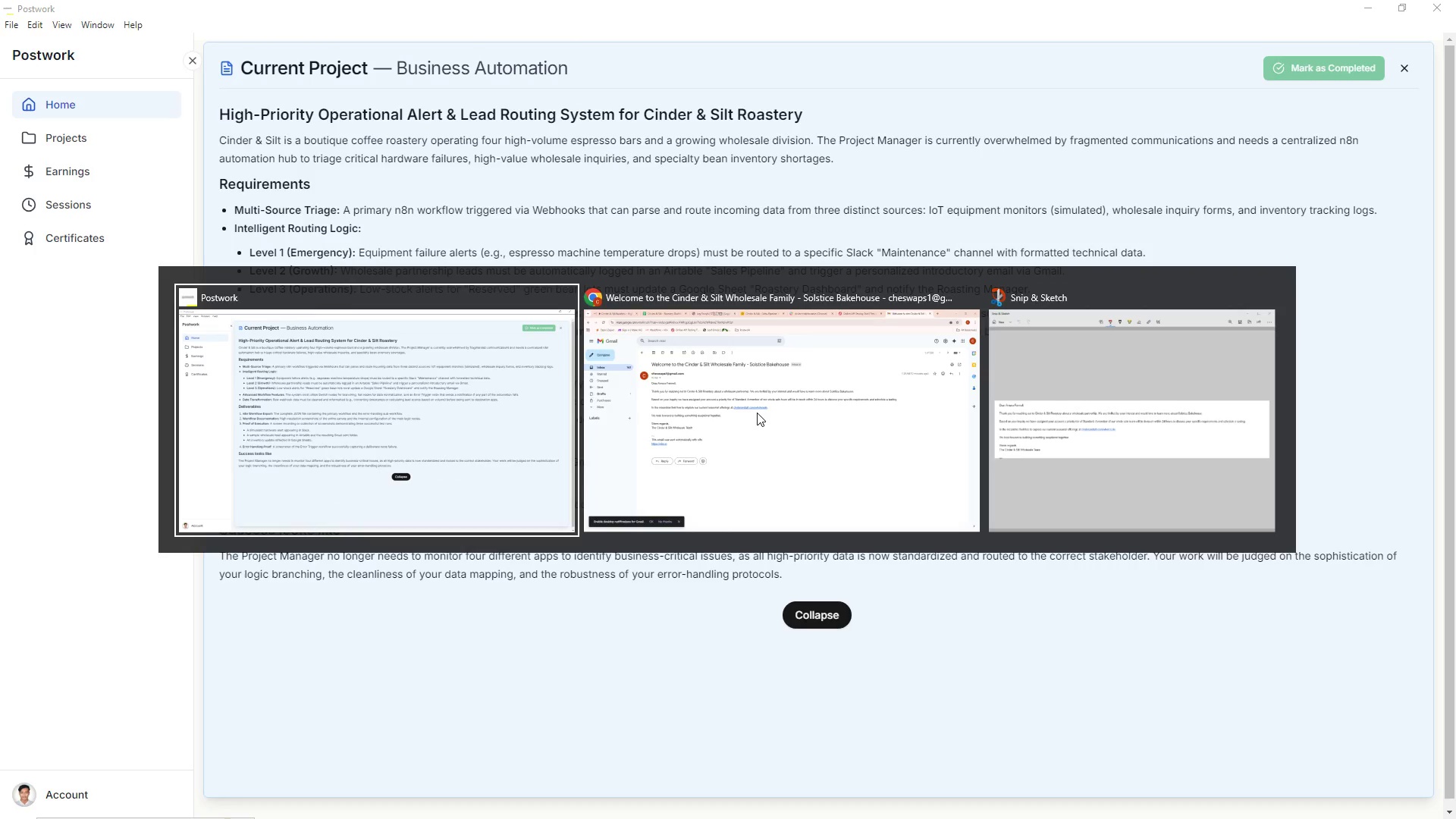 
key(Alt+Tab)
 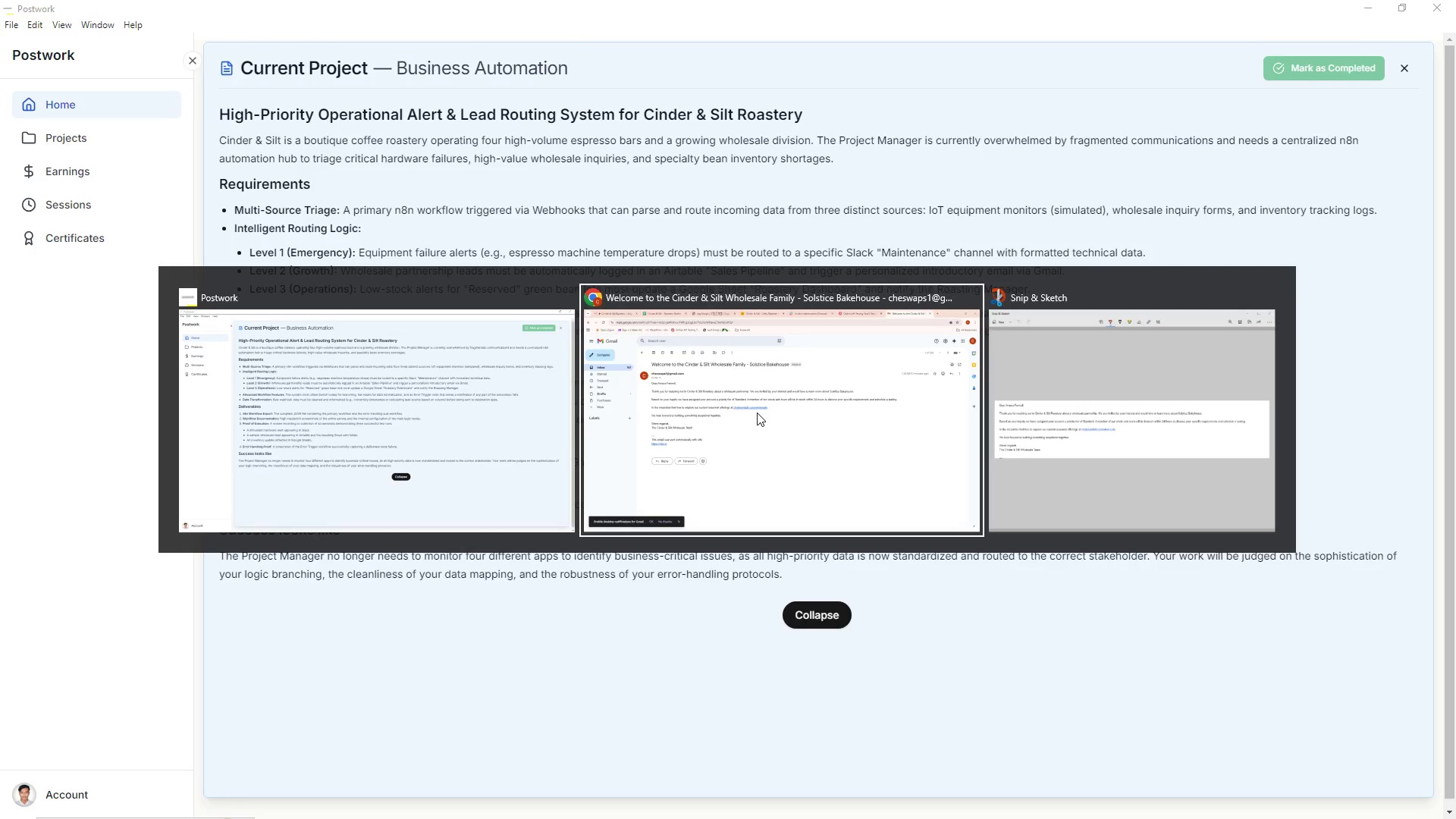 
key(Alt+Tab)
 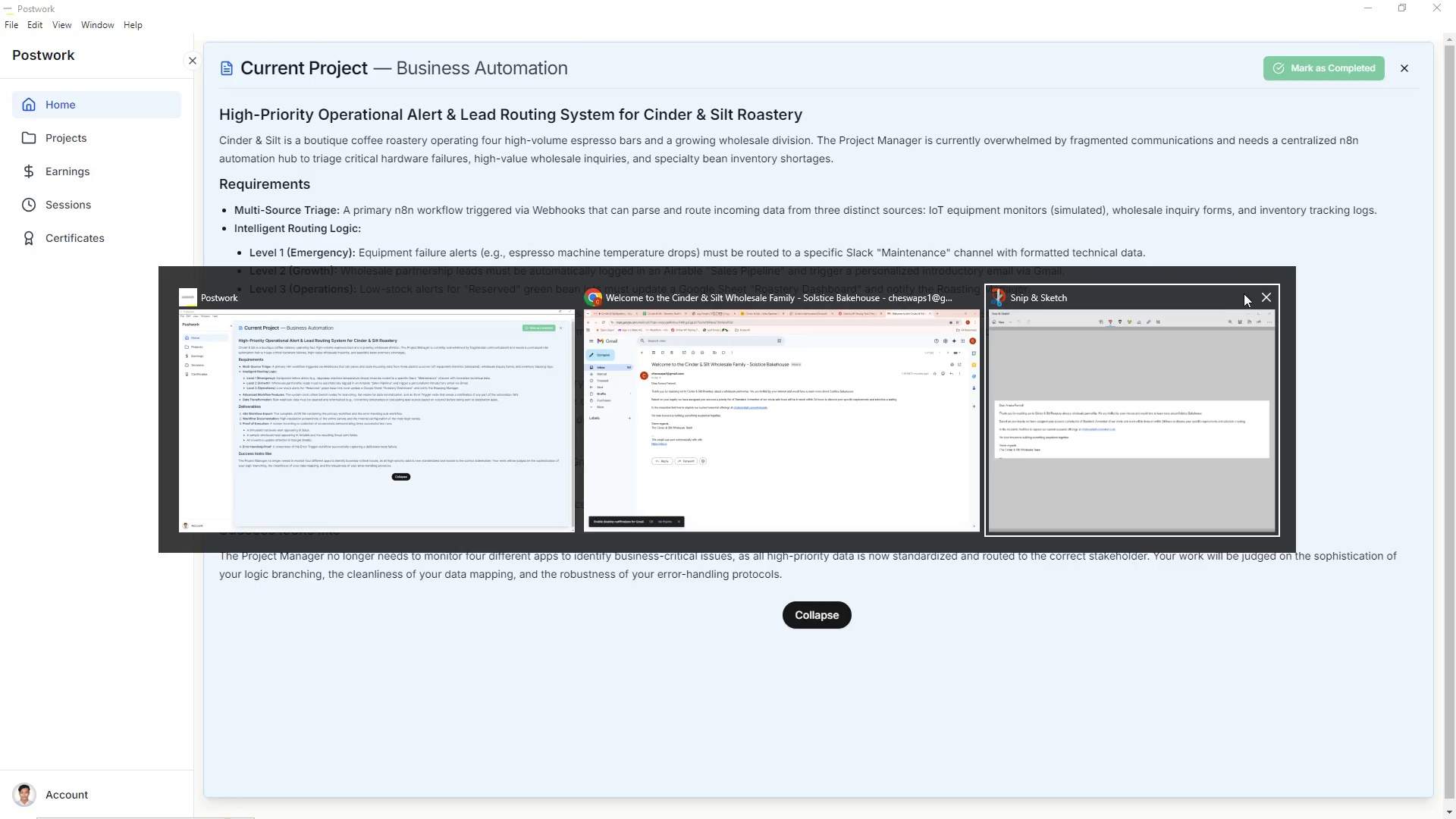 
left_click([1266, 294])